 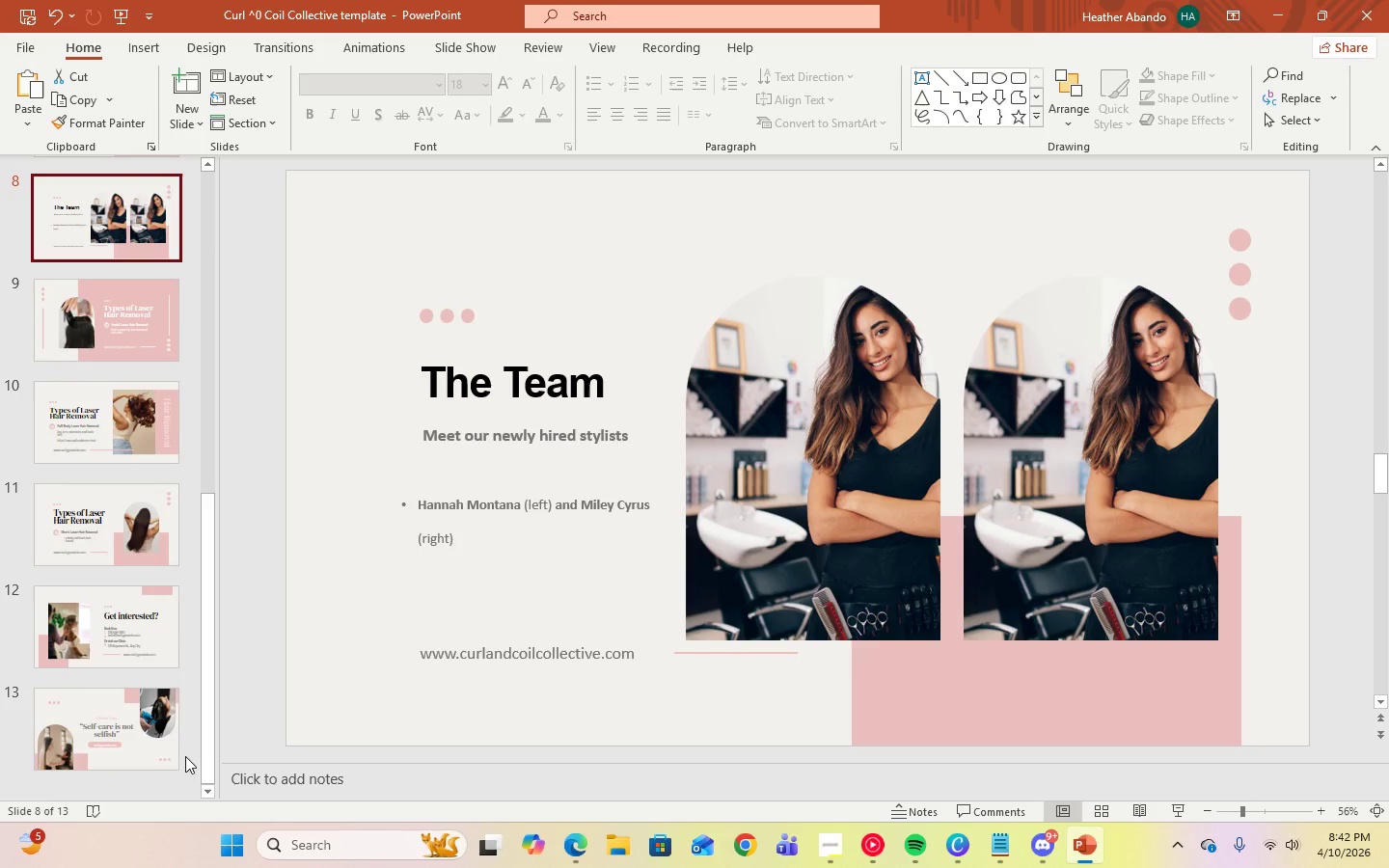 
left_click([105, 651])
 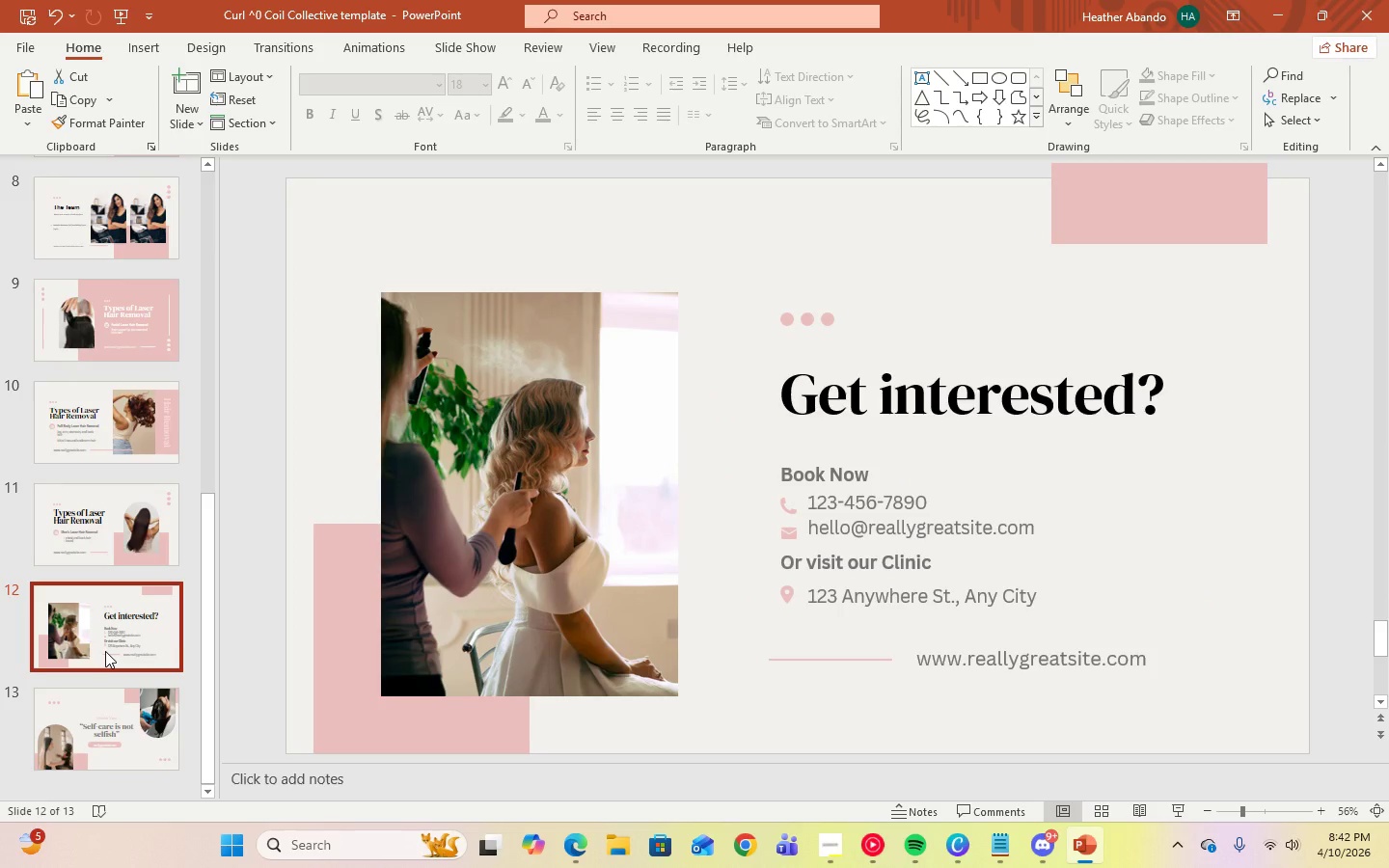 
wait(5.45)
 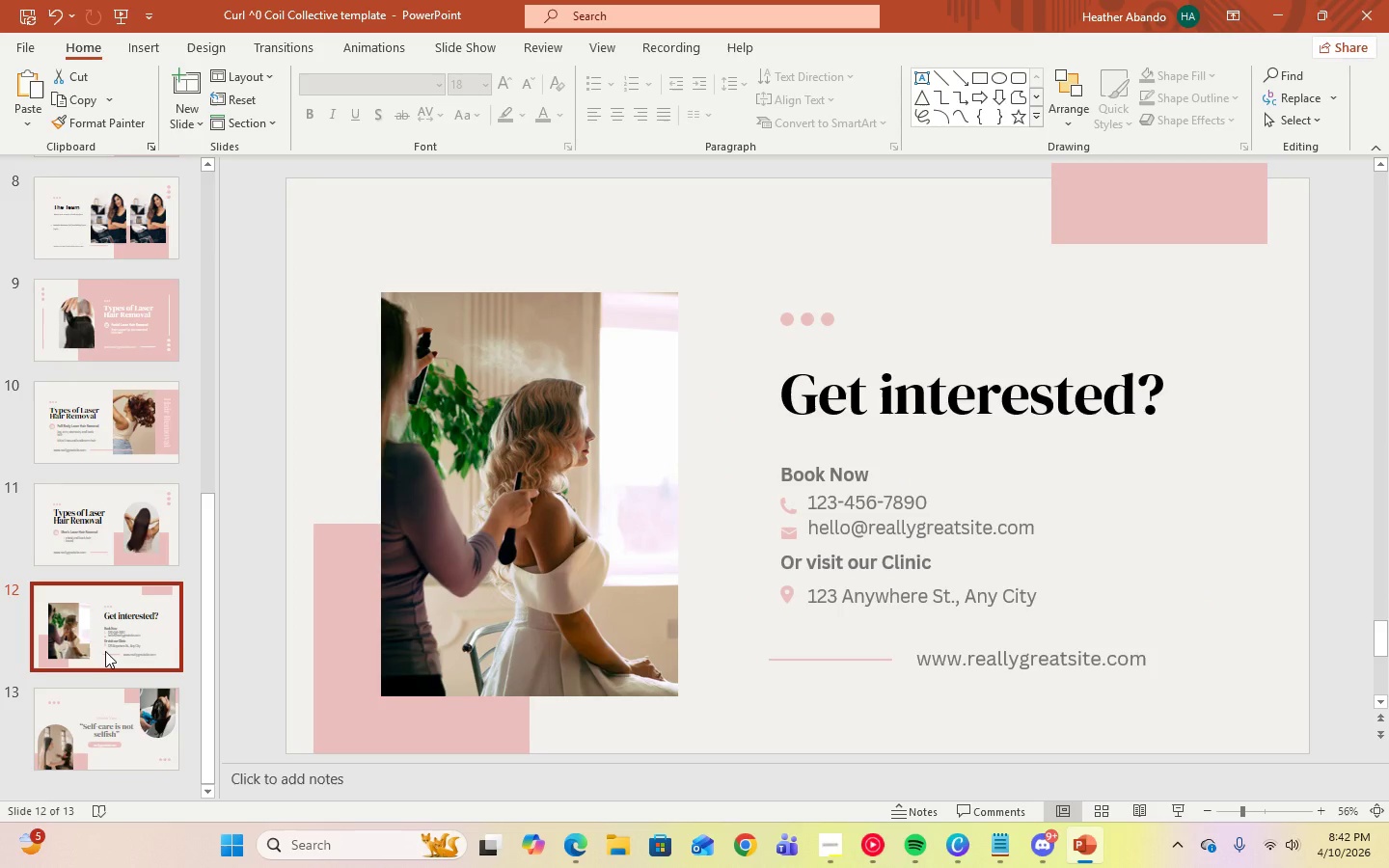 
left_click([135, 714])
 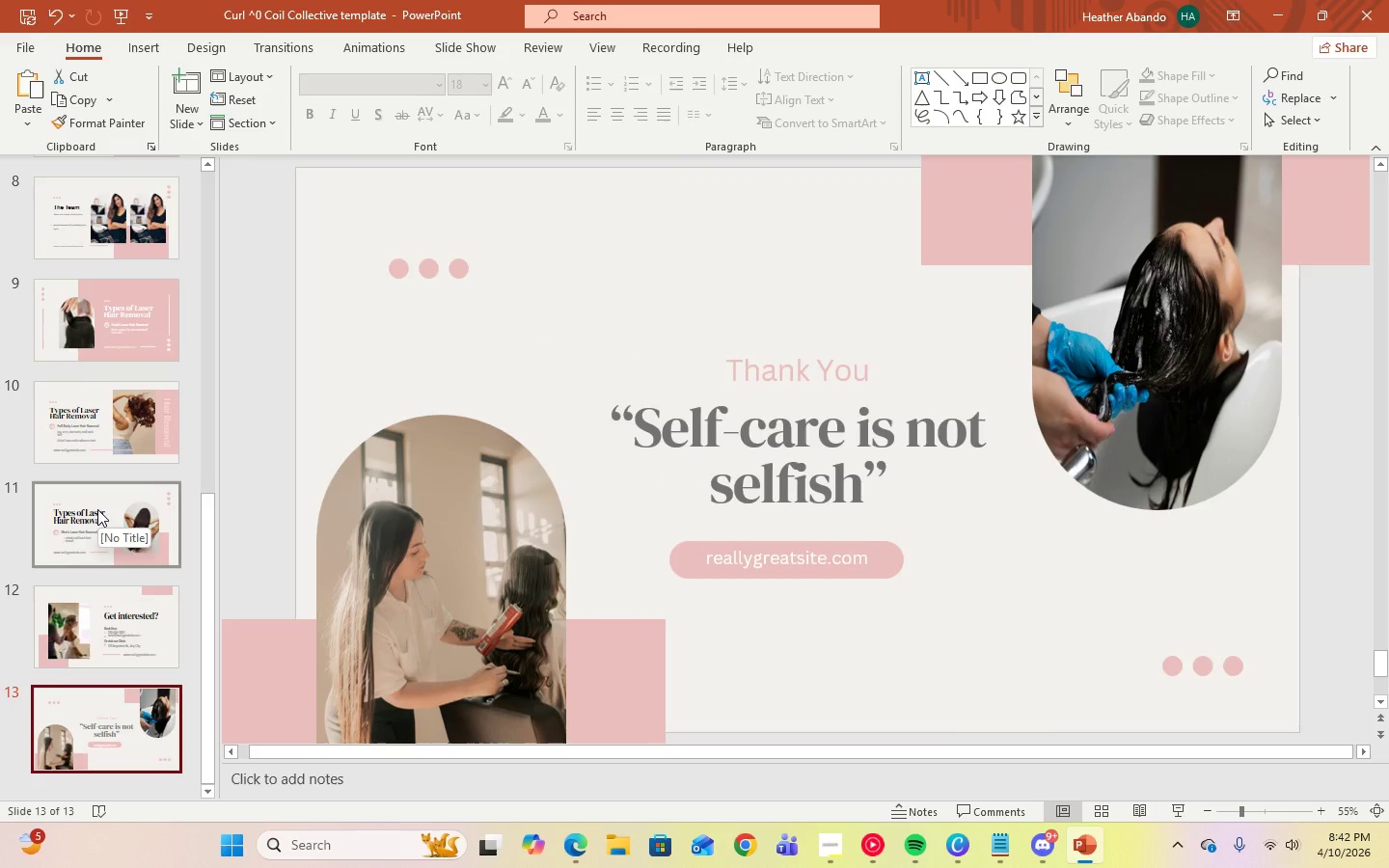 
wait(10.91)
 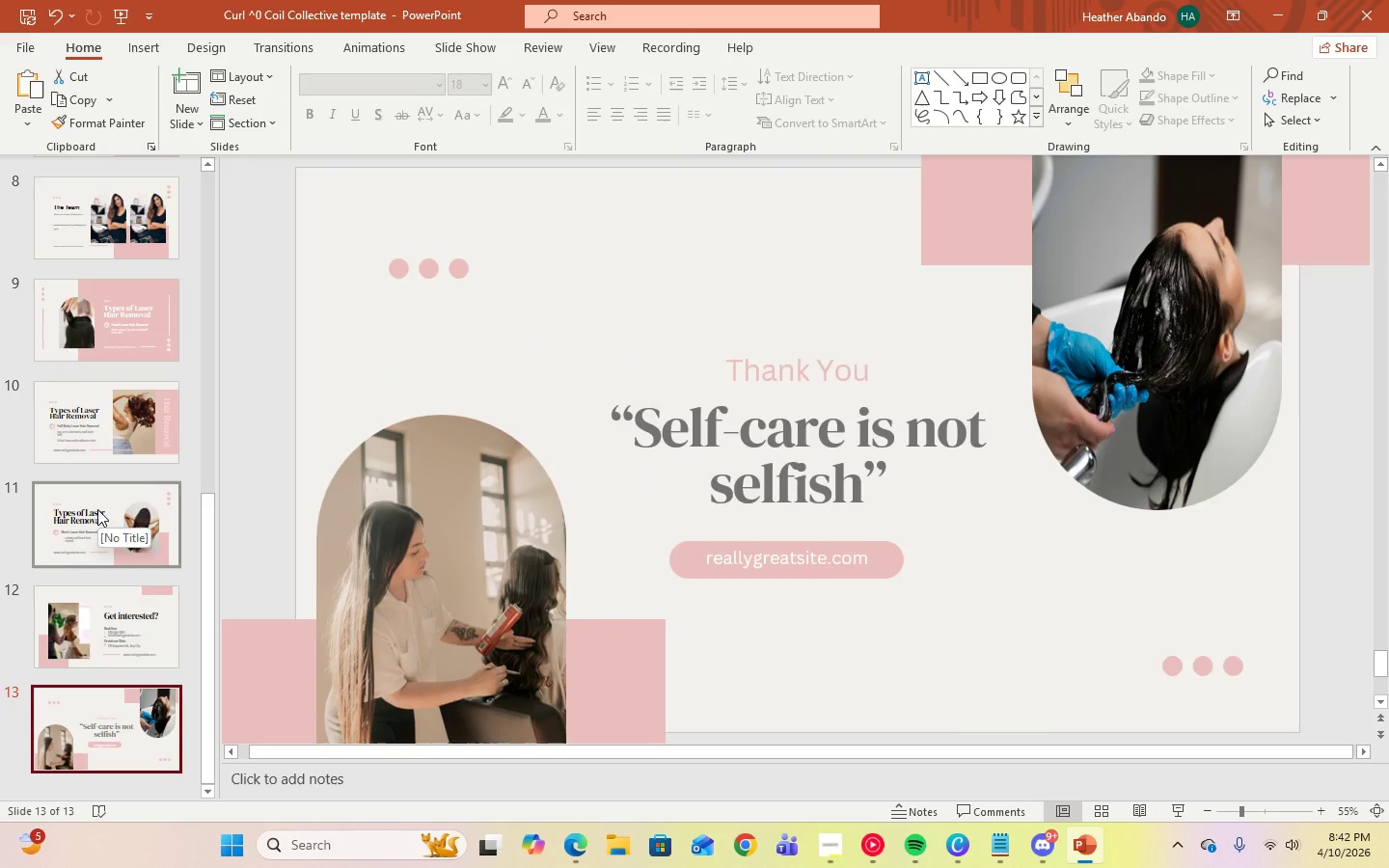 
left_click([96, 510])
 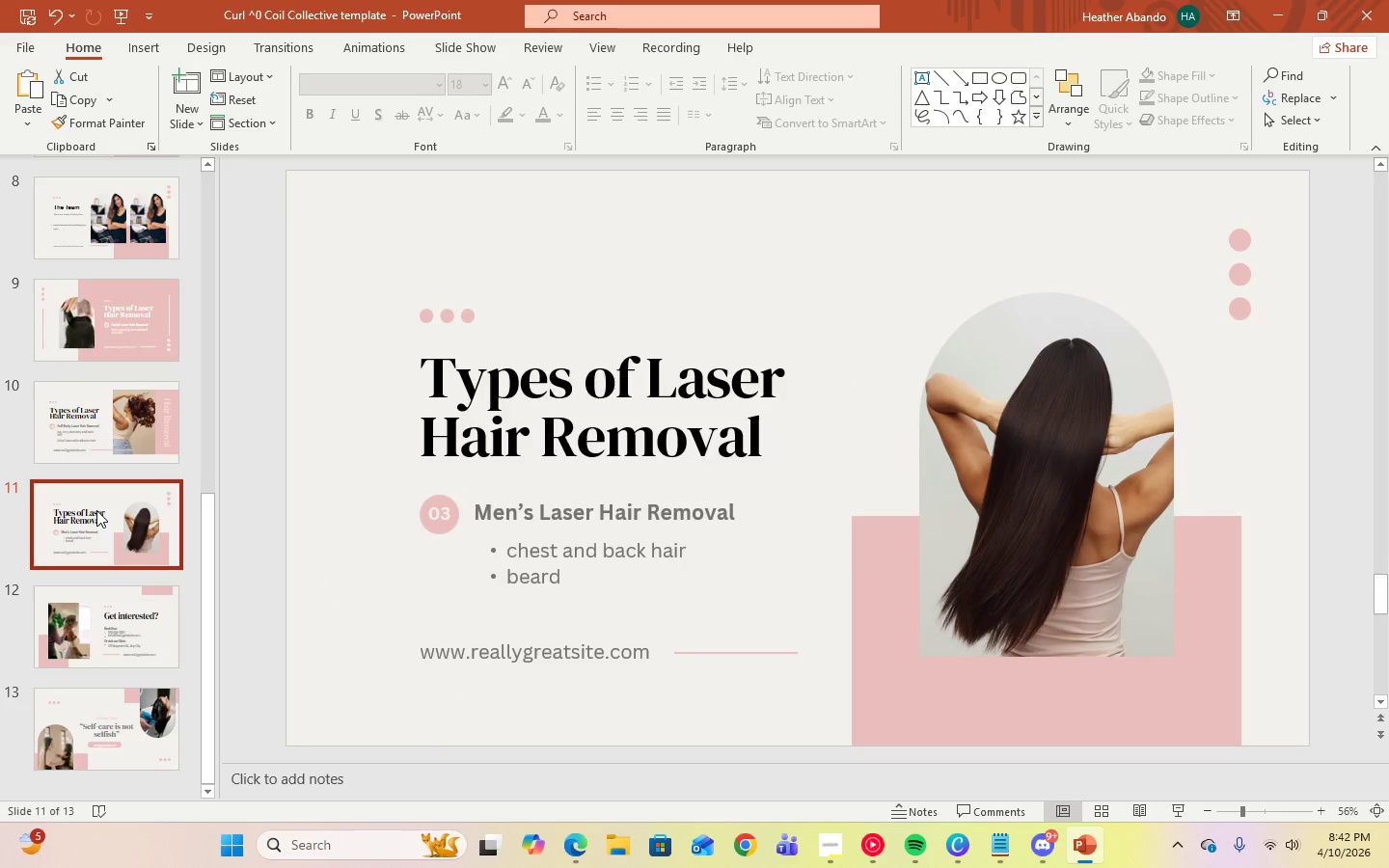 
left_click_drag(start_coordinate=[96, 510], to_coordinate=[117, 255])
 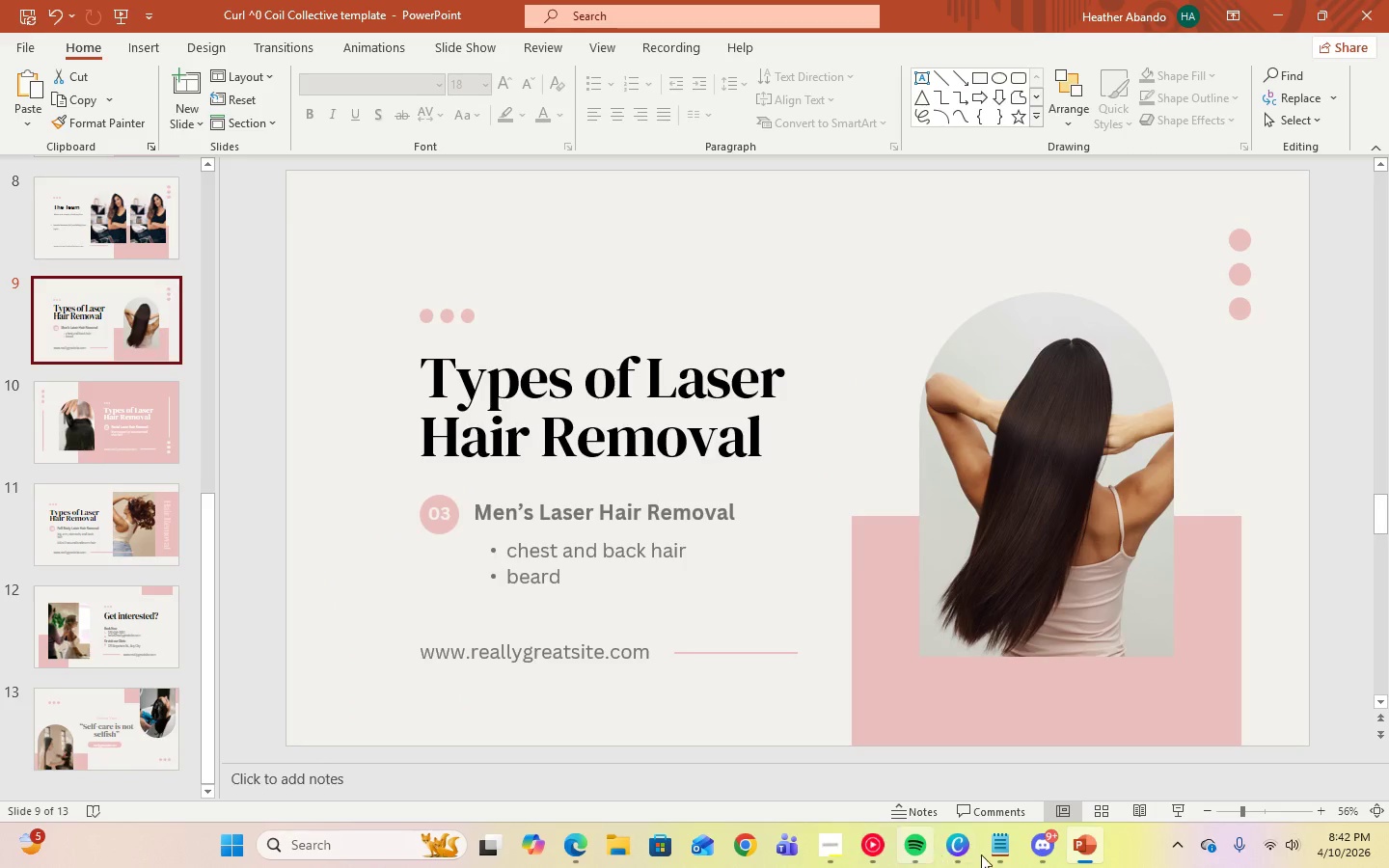 
left_click([1001, 853])
 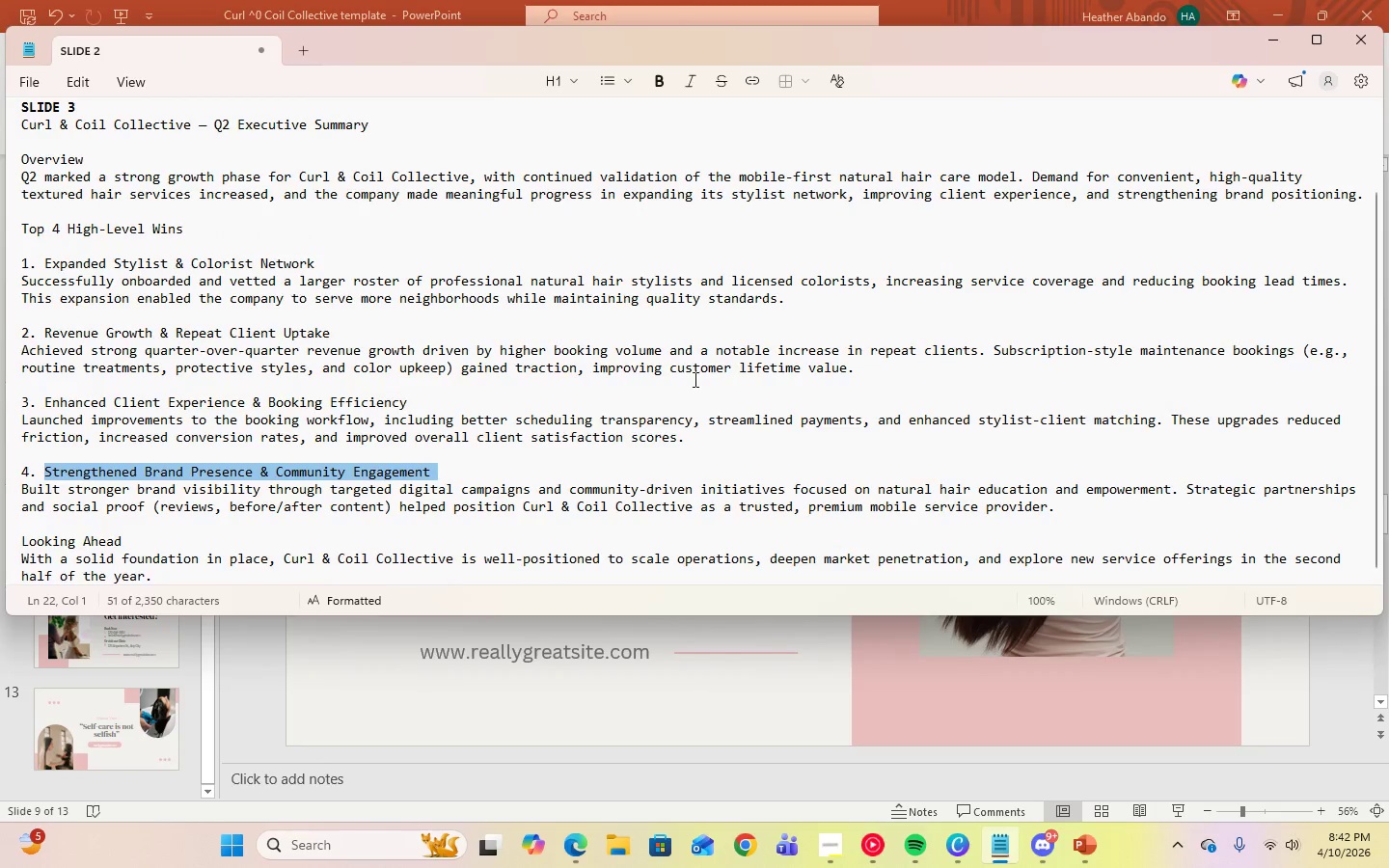 
scroll: coordinate [694, 379], scroll_direction: down, amount: 13.0
 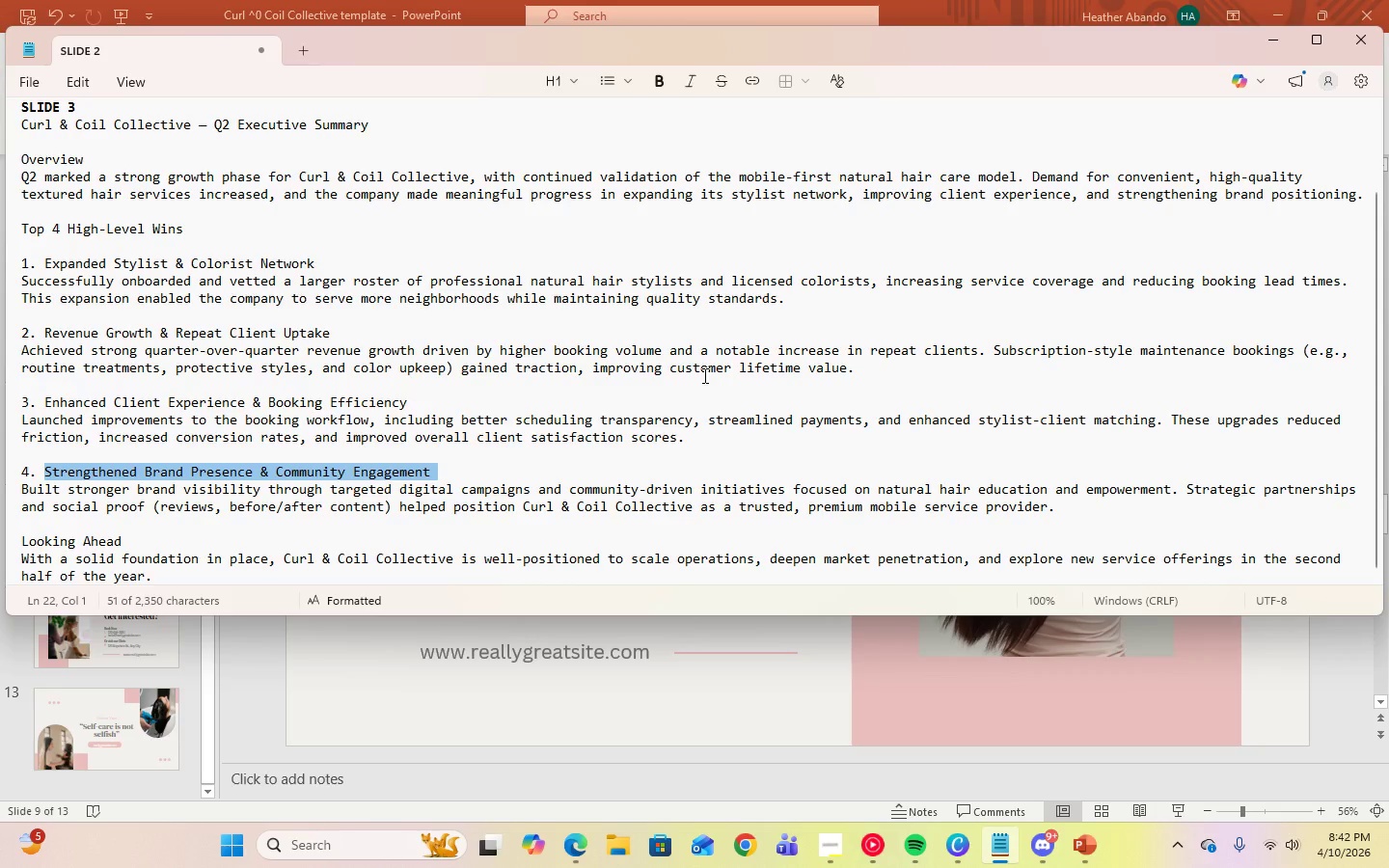 
scroll: coordinate [714, 446], scroll_direction: up, amount: 2.0
 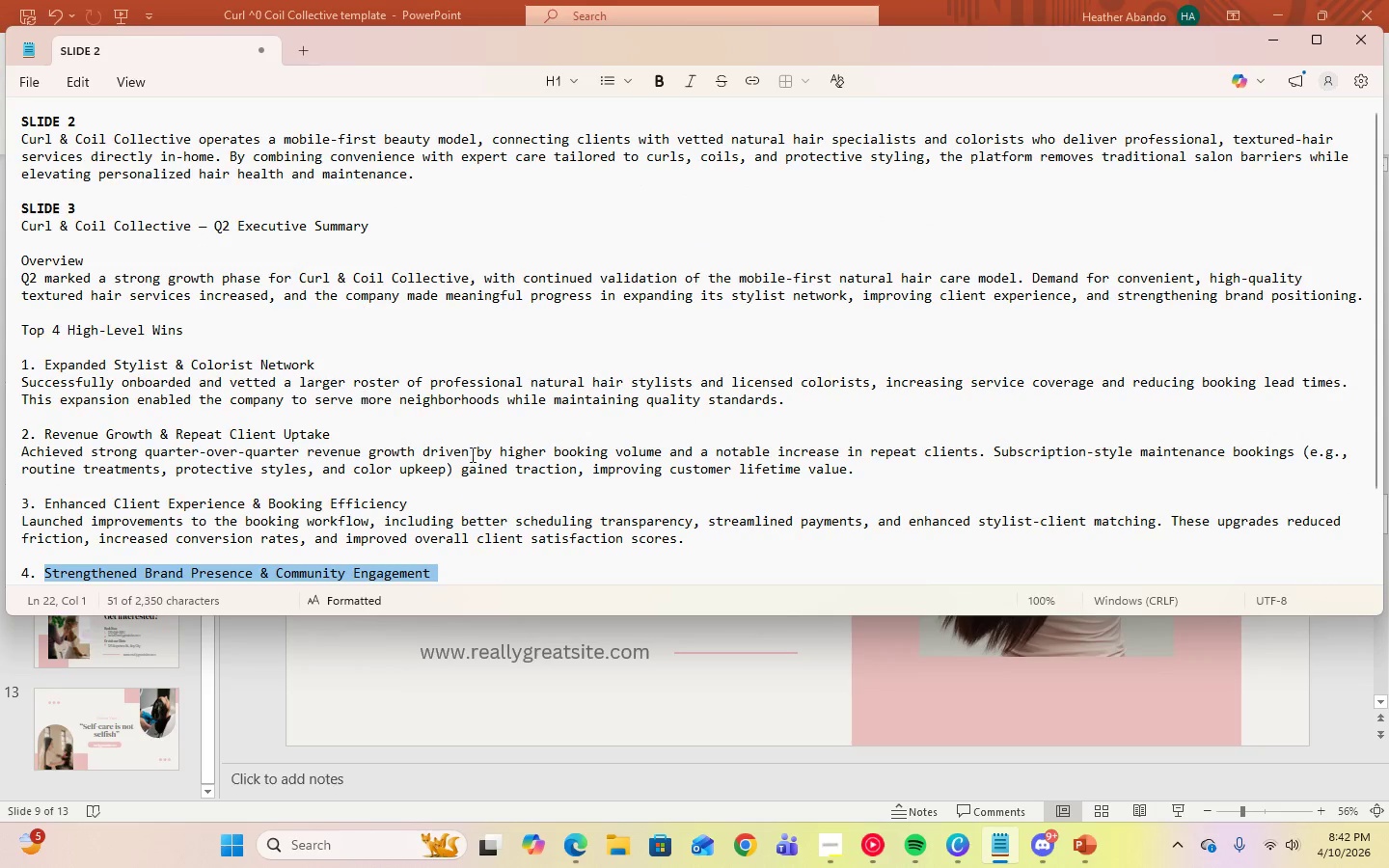 
scroll: coordinate [483, 464], scroll_direction: down, amount: 10.0
 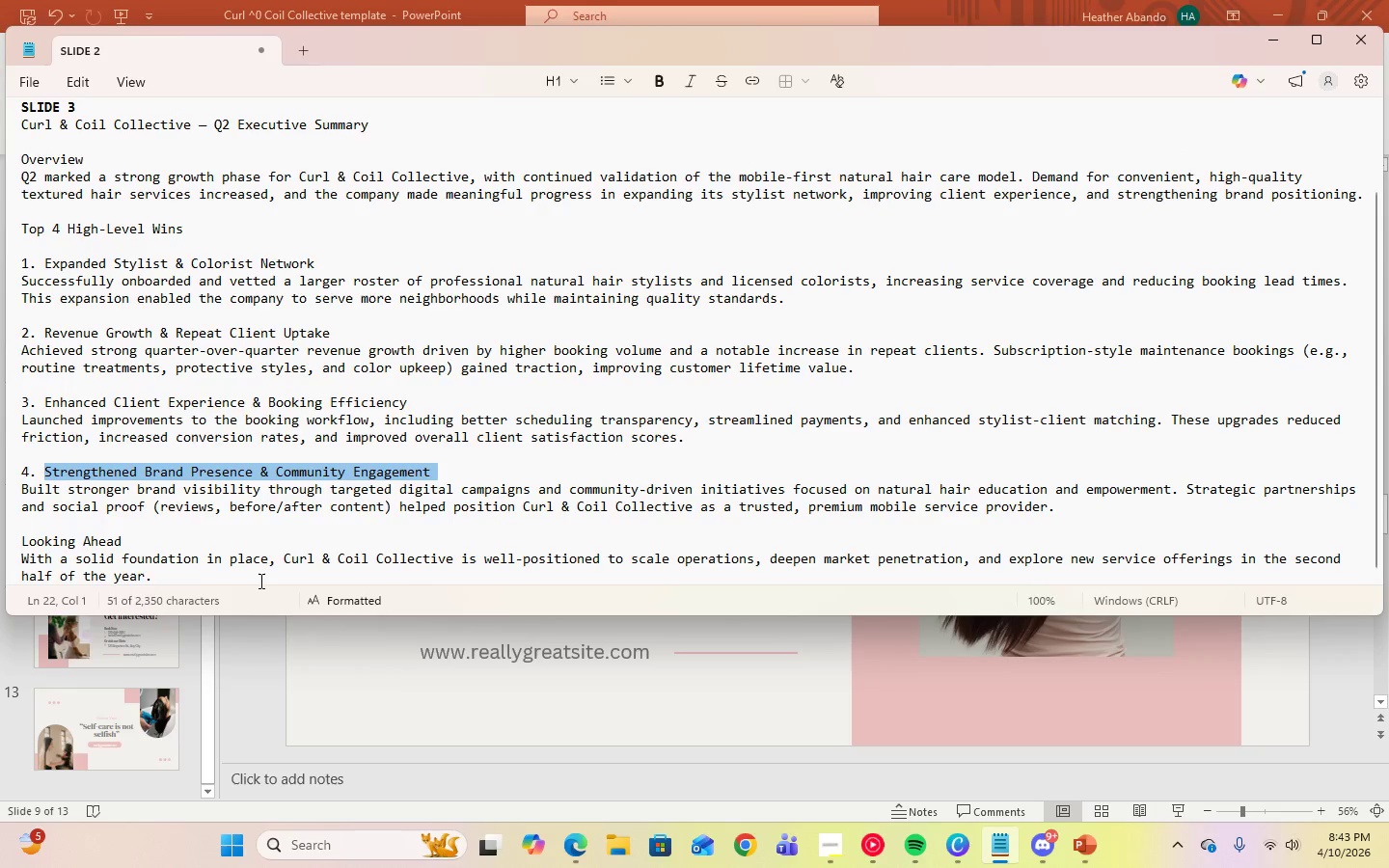 
left_click([259, 581])
 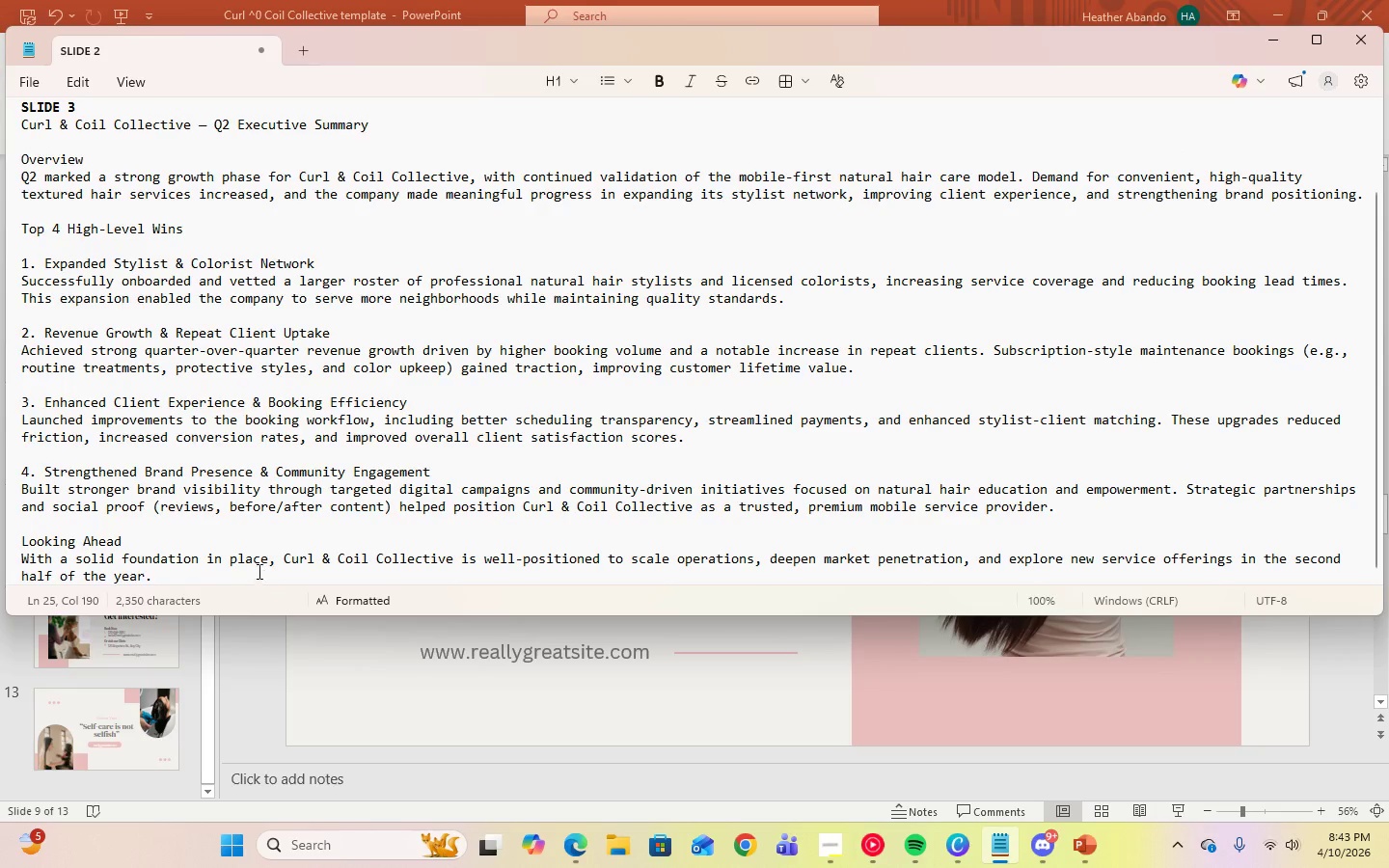 
scroll: coordinate [257, 567], scroll_direction: up, amount: 2.0
 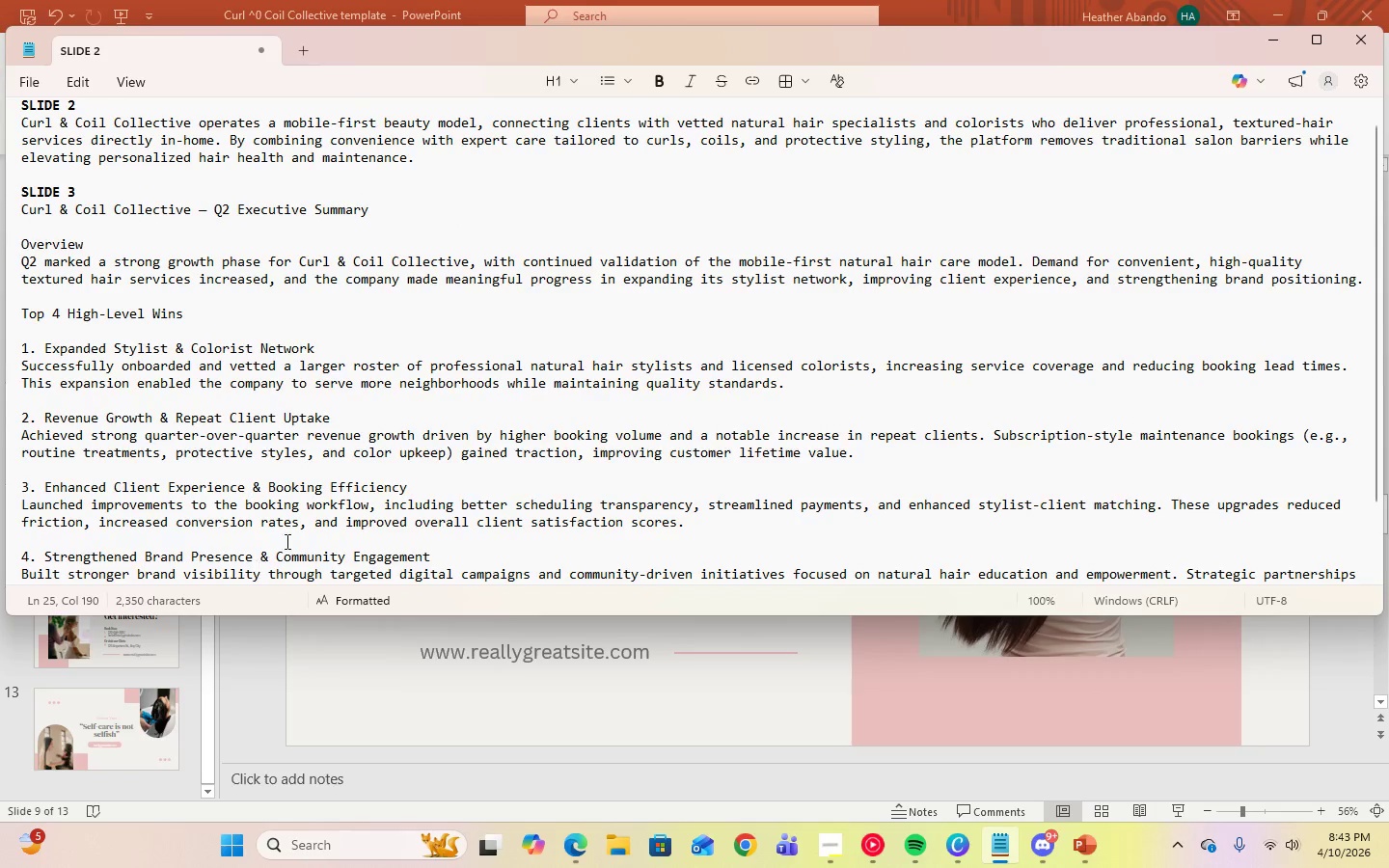 
left_click([1265, 42])
 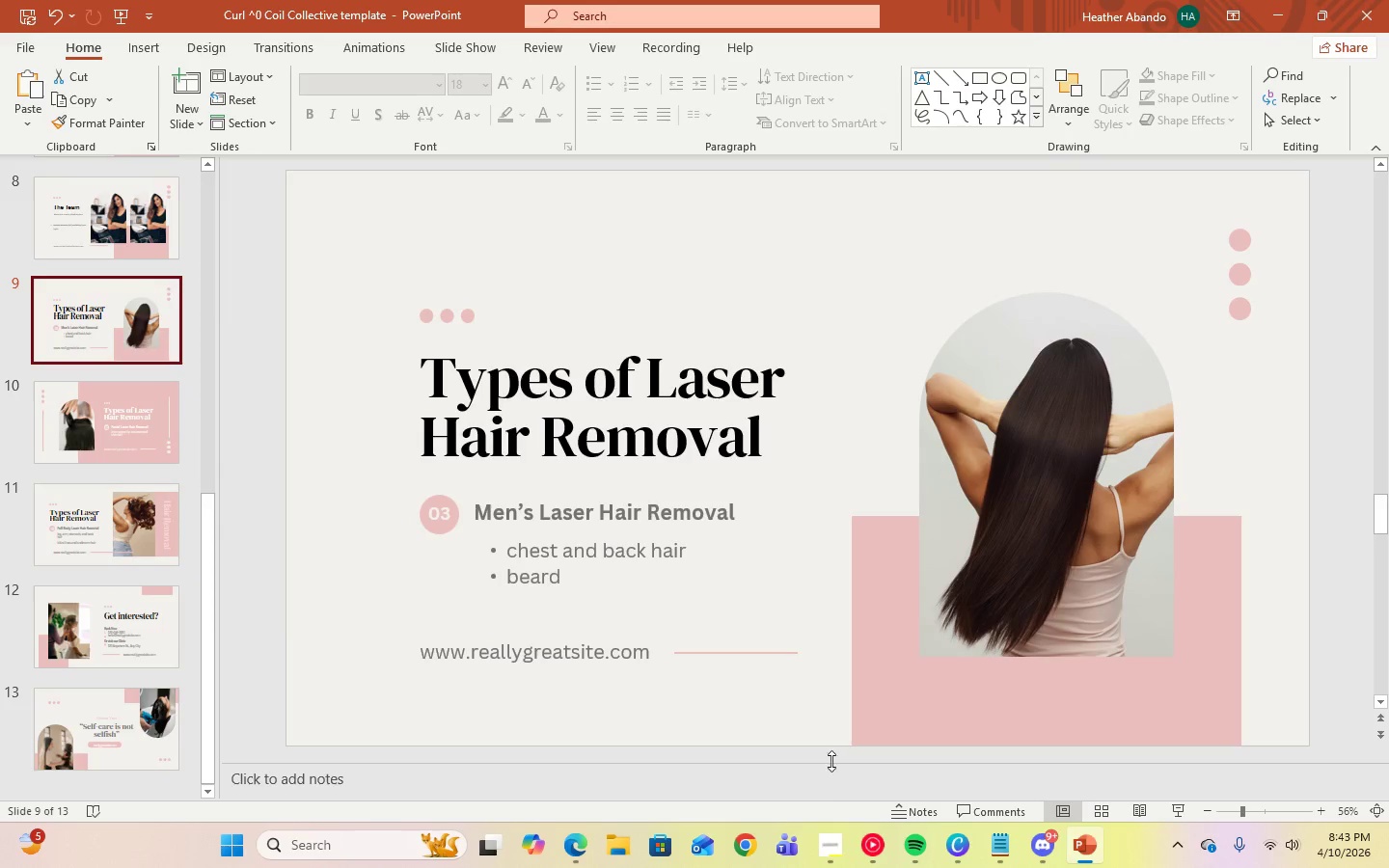 
left_click([828, 832])